 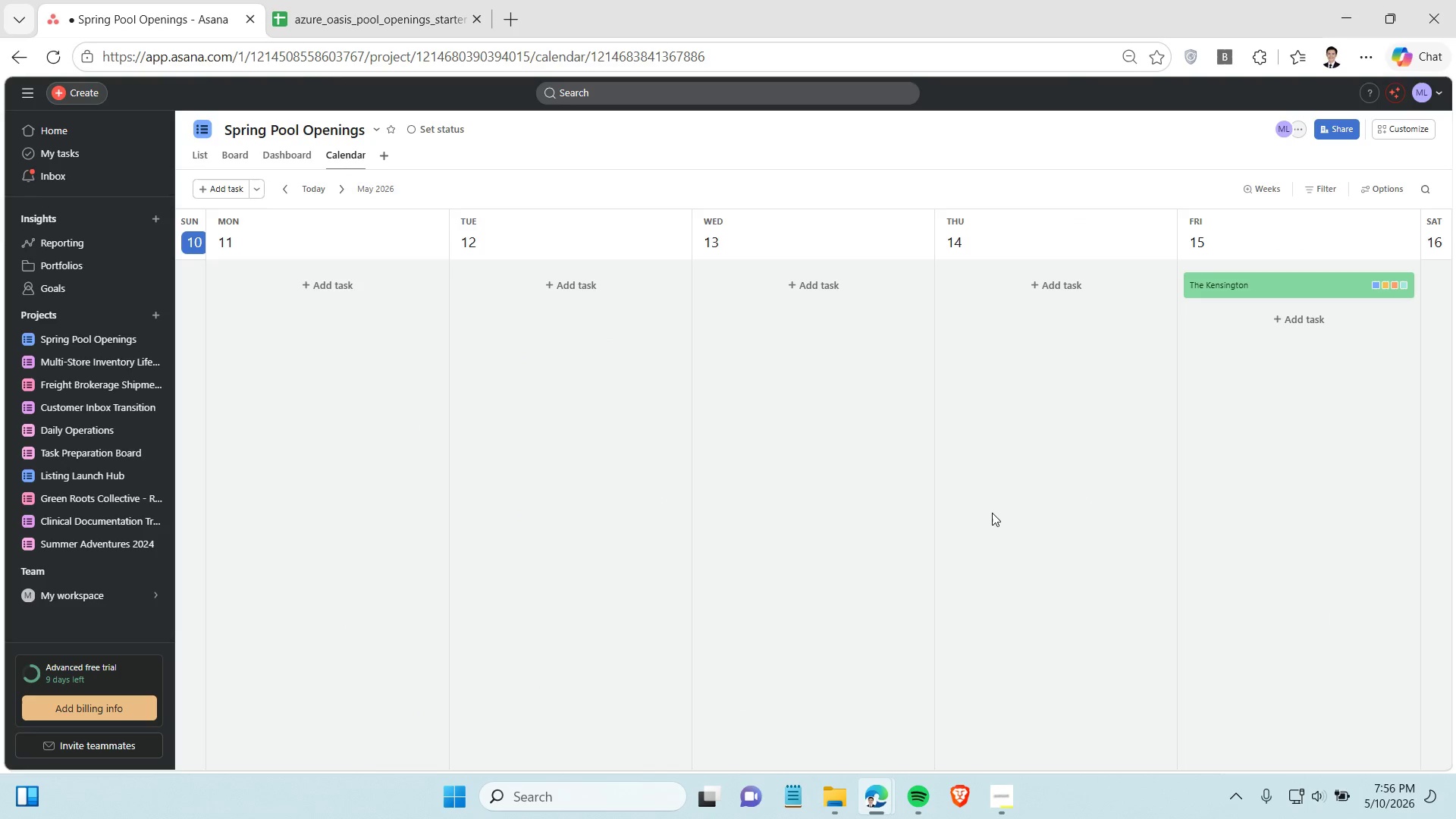 
scroll: coordinate [992, 513], scroll_direction: down, amount: 2.0
 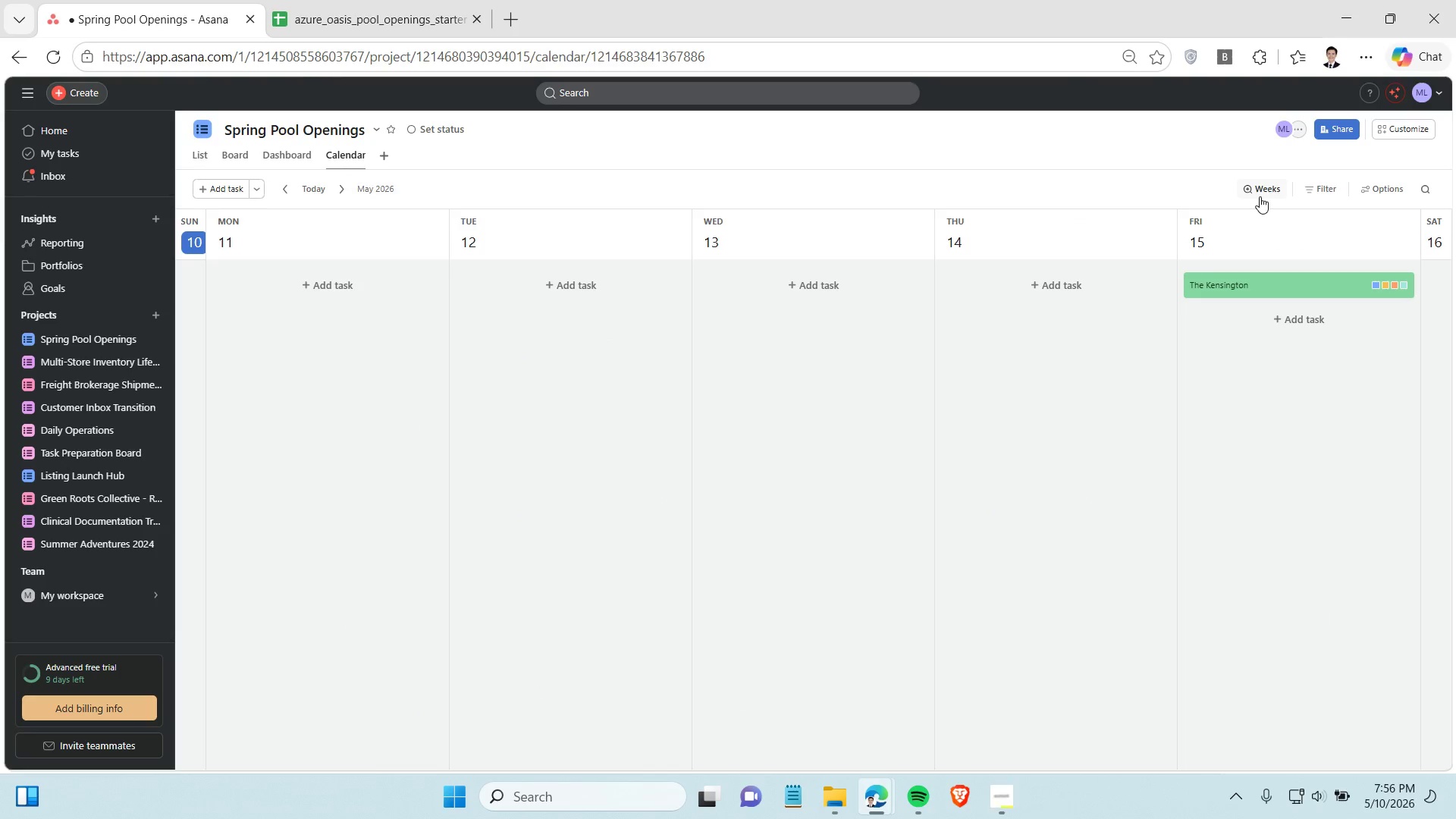 
left_click([1260, 196])
 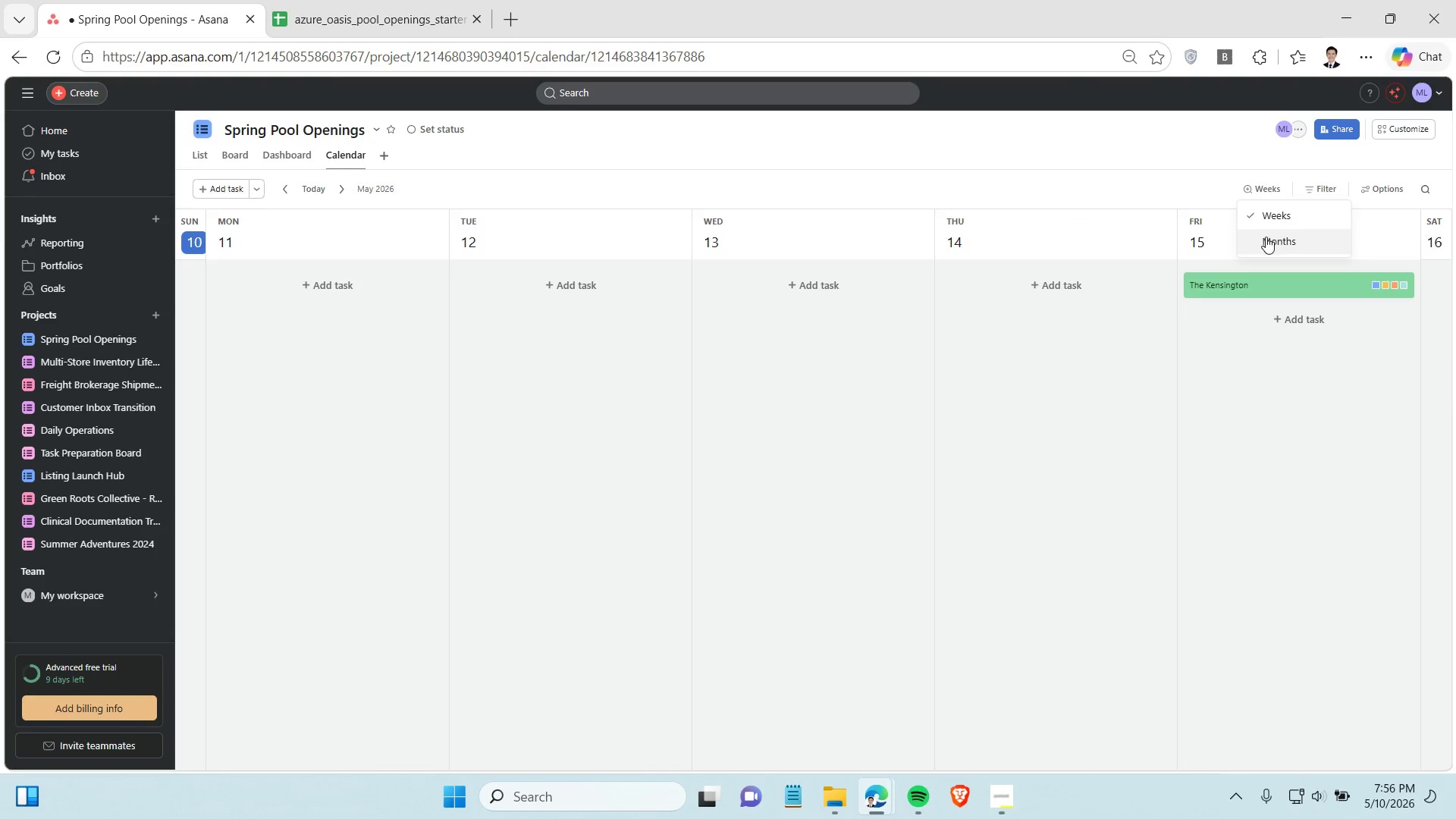 
left_click([1266, 237])
 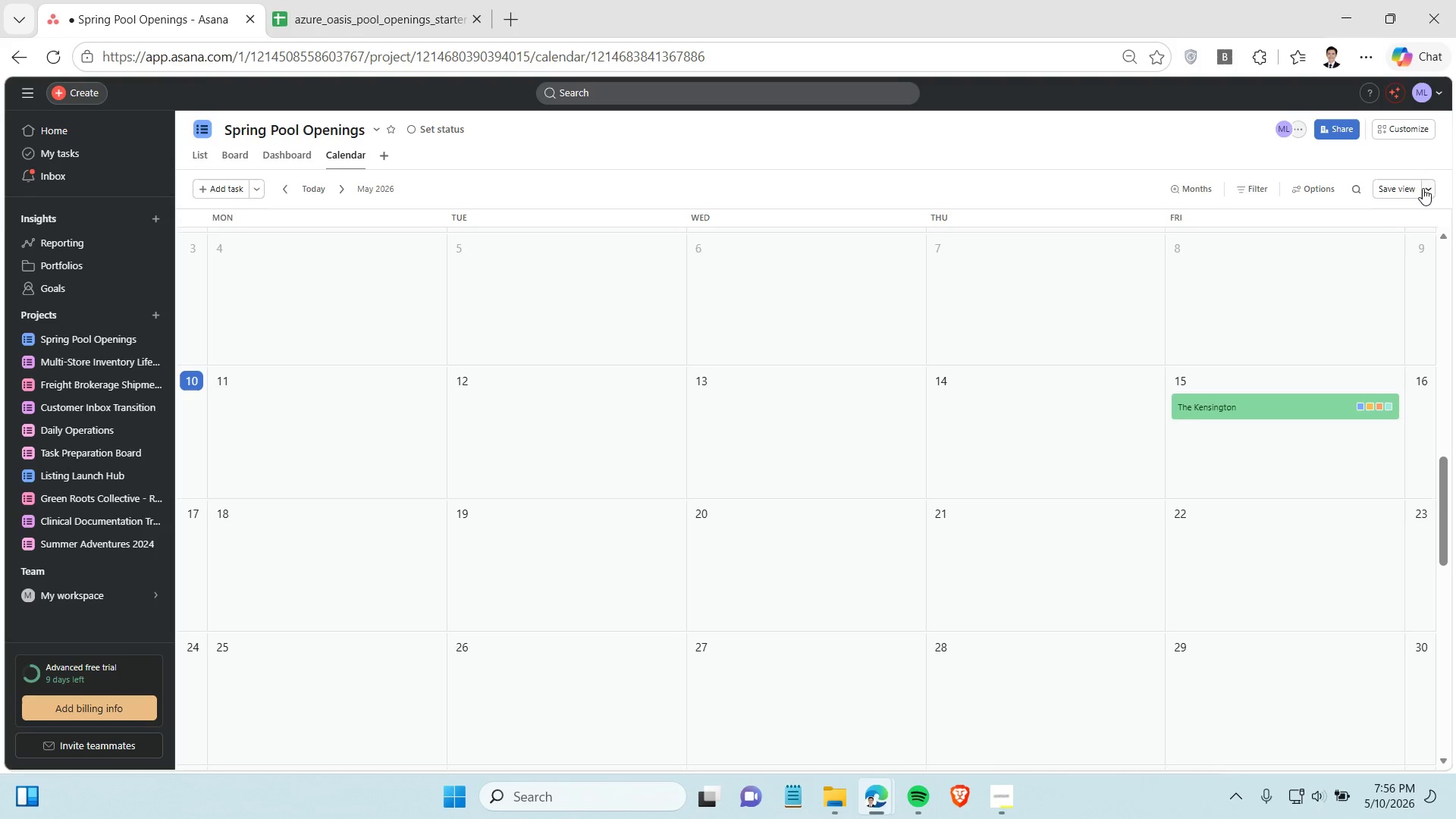 
left_click([1302, 190])
 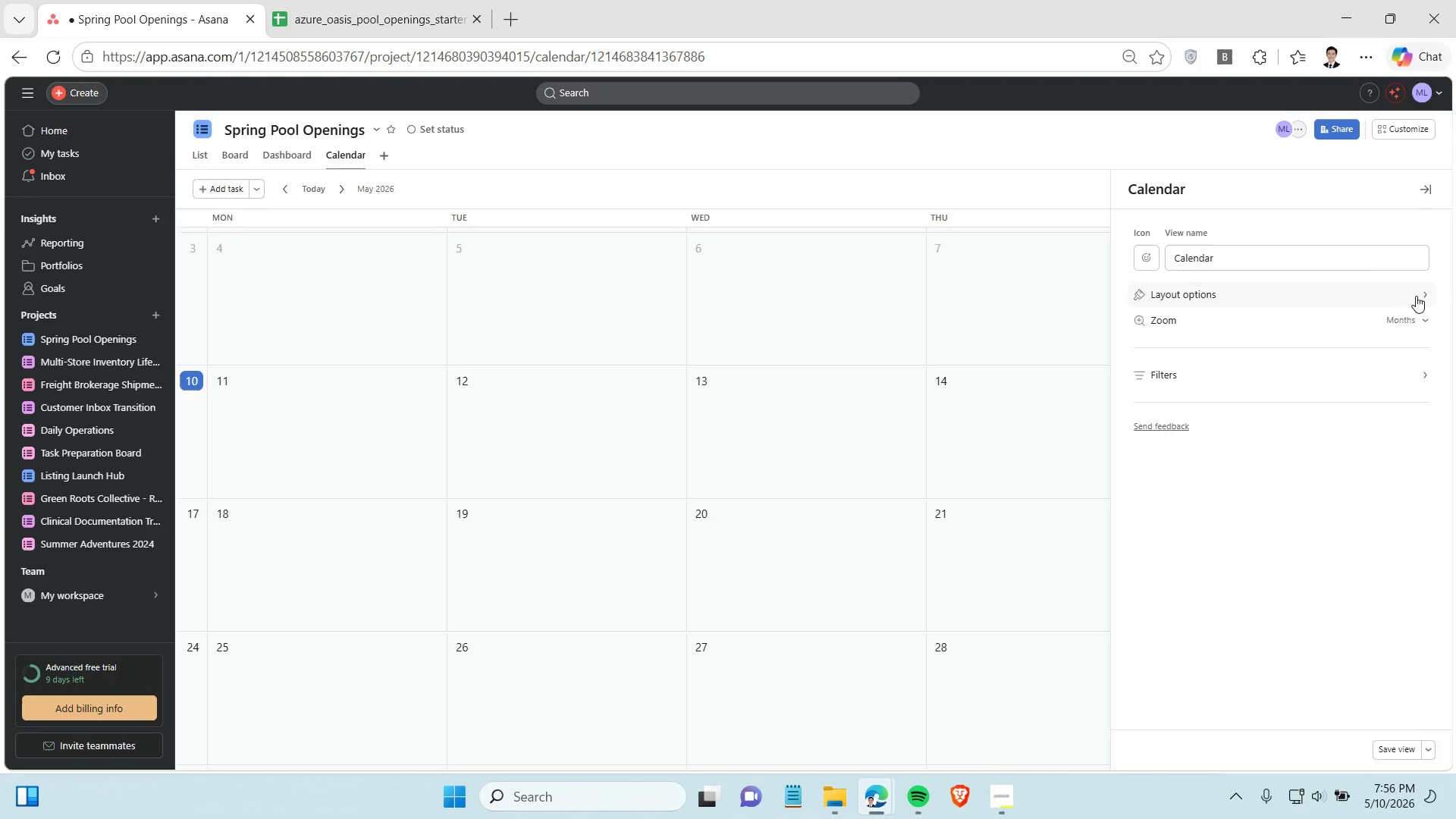 
left_click([1417, 296])
 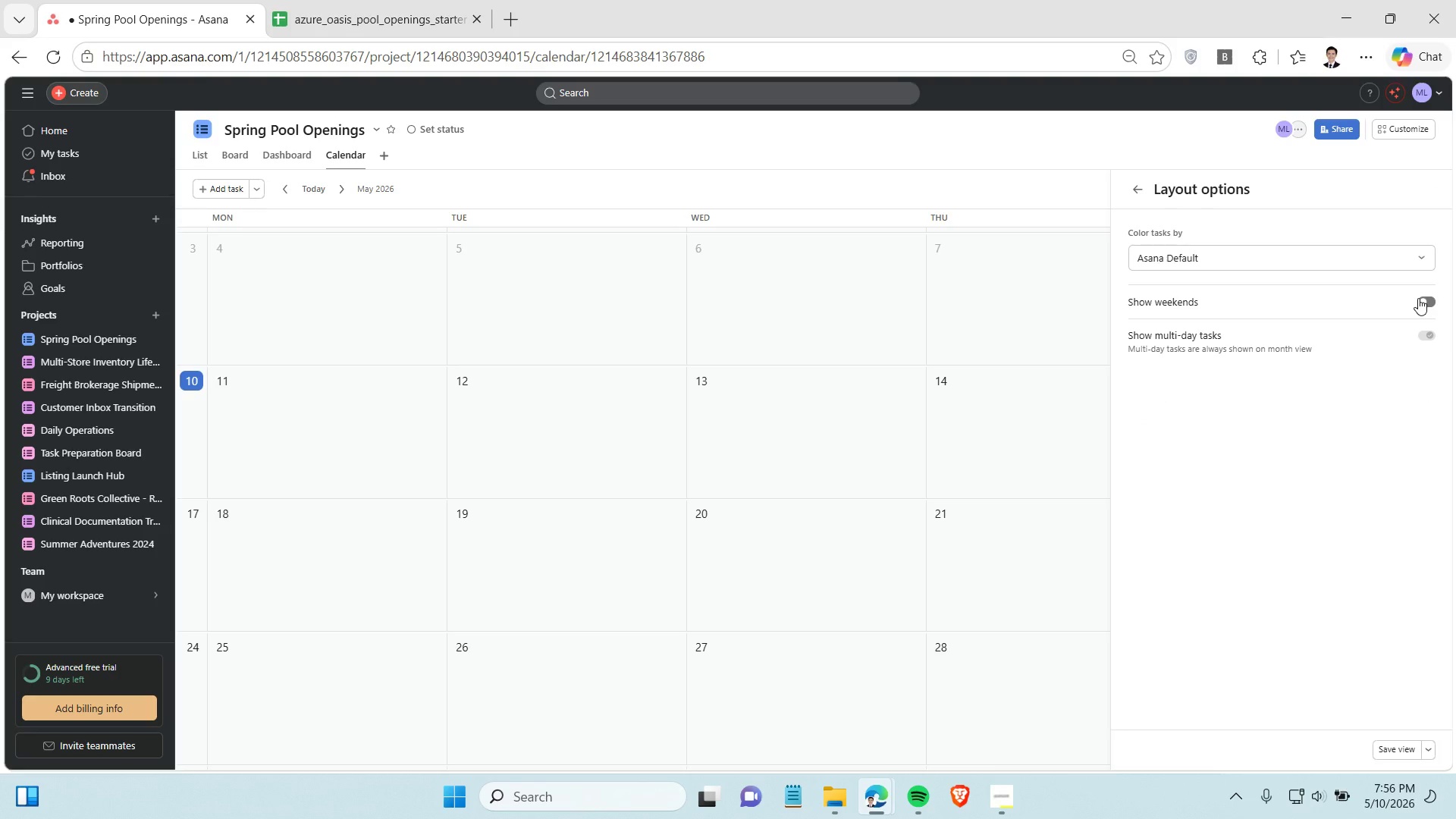 
left_click([1418, 298])
 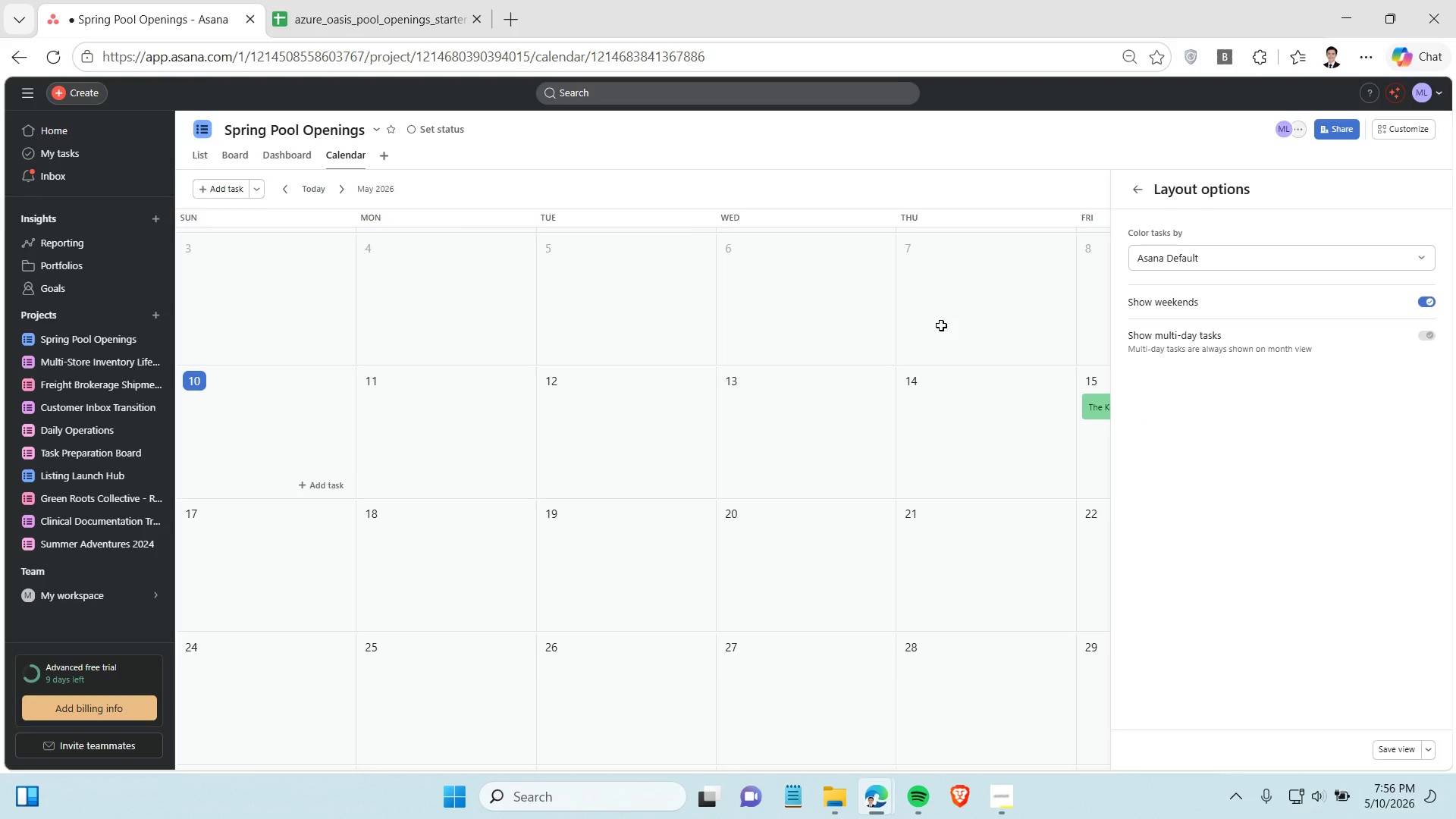 
left_click([941, 325])
 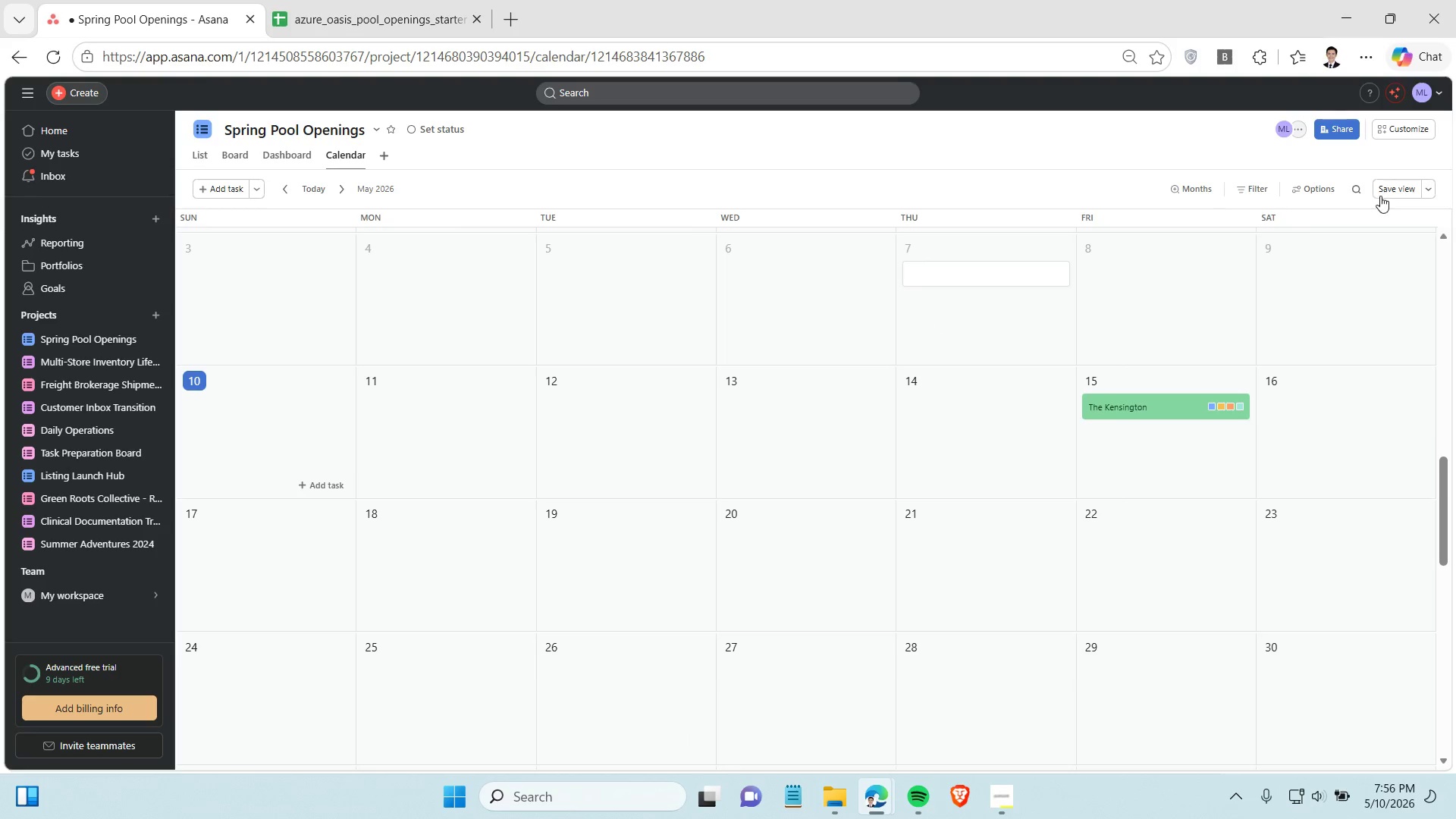 
left_click([1381, 196])
 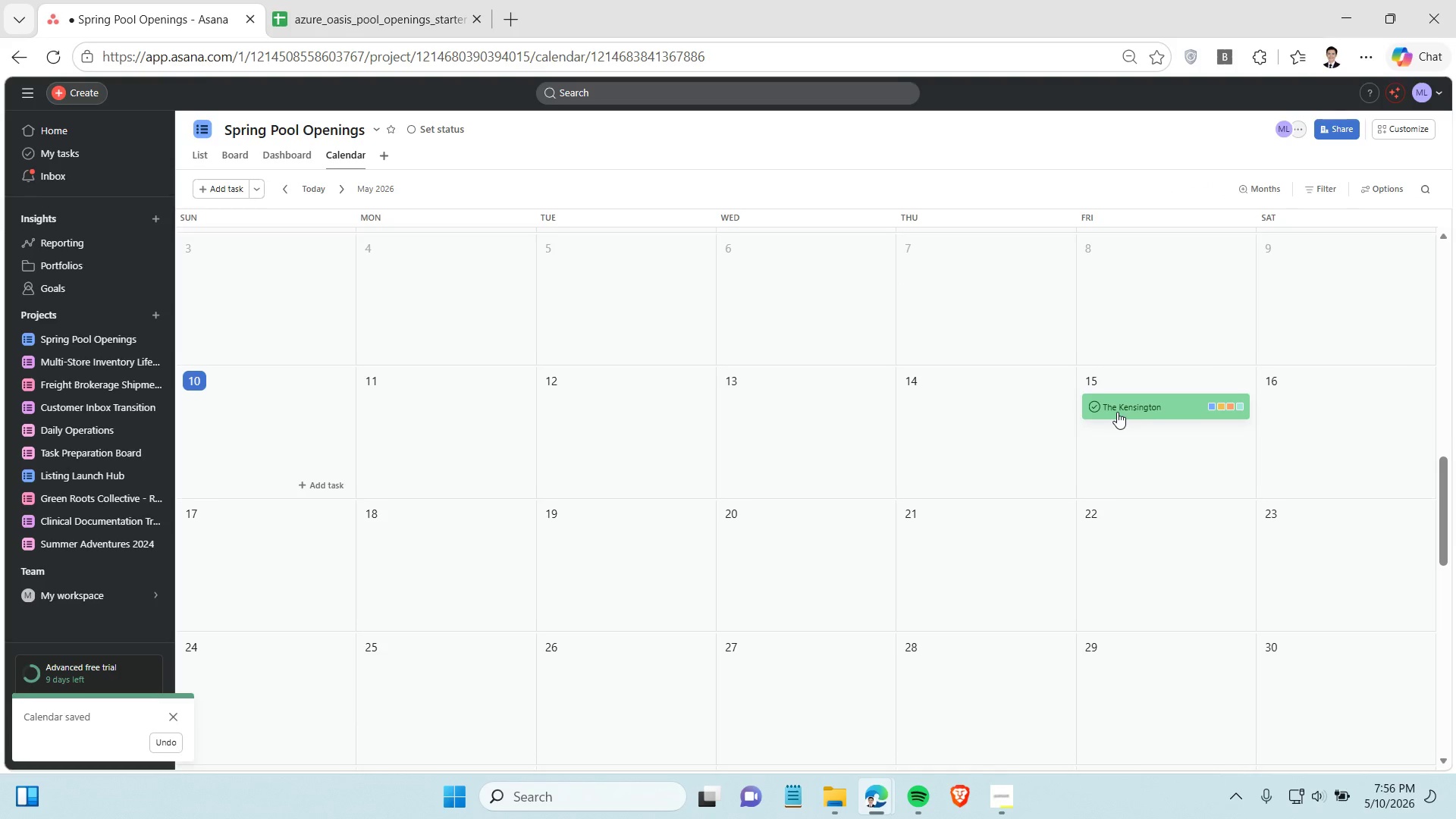 
scroll: coordinate [1110, 407], scroll_direction: up, amount: 8.0
 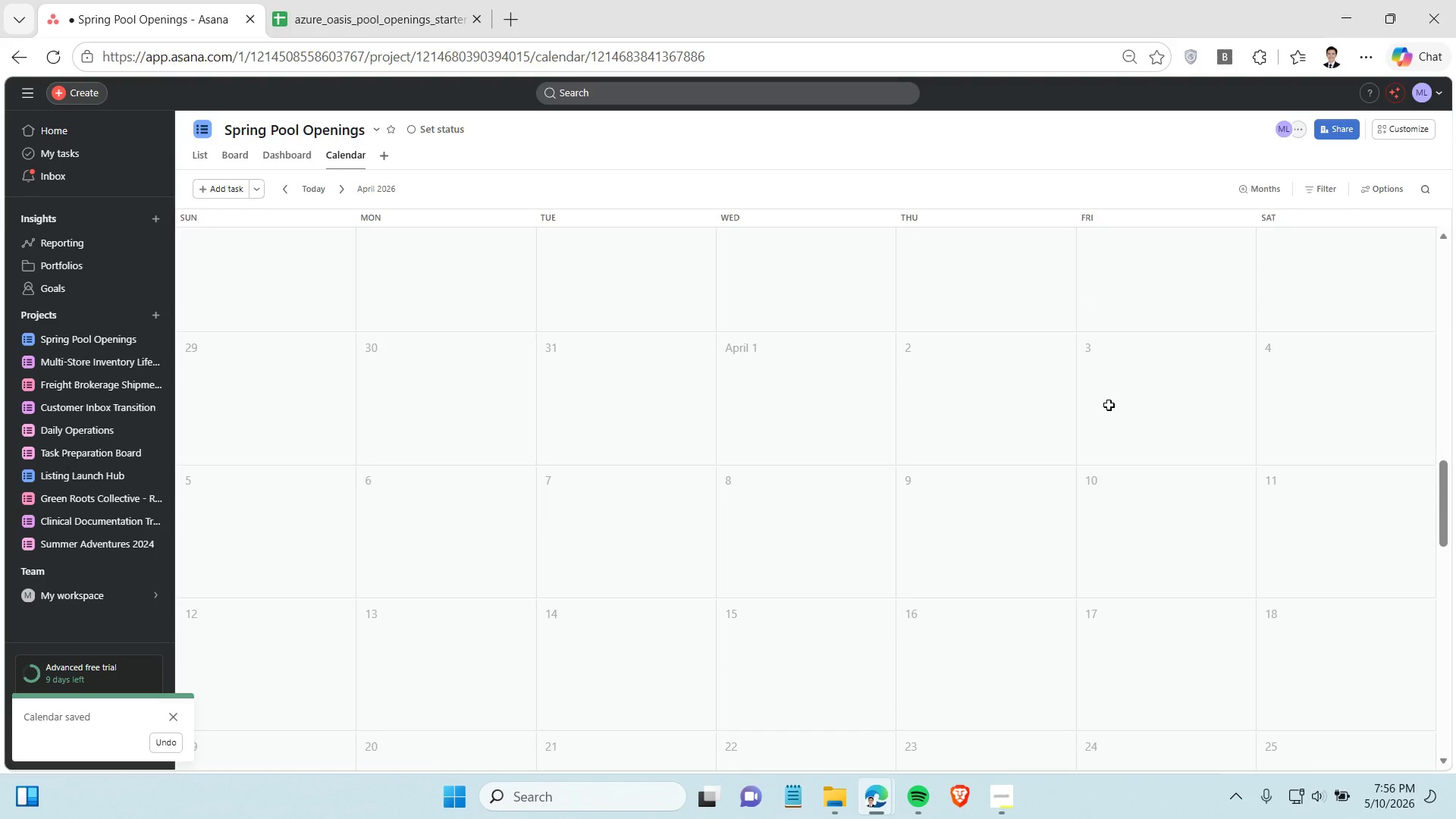 
scroll: coordinate [1106, 402], scroll_direction: down, amount: 27.0
 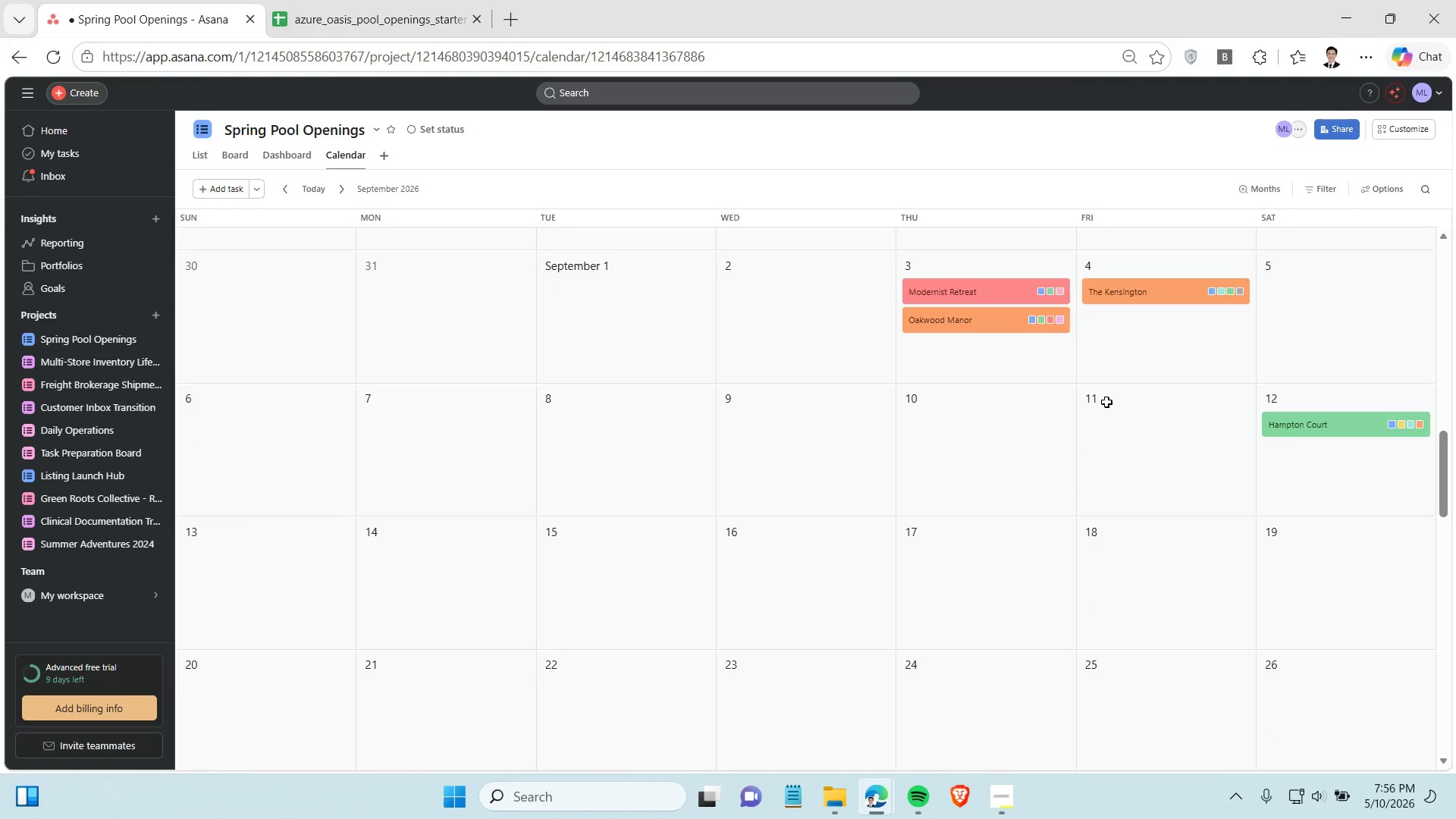 
scroll: coordinate [1106, 402], scroll_direction: none, amount: 0.0
 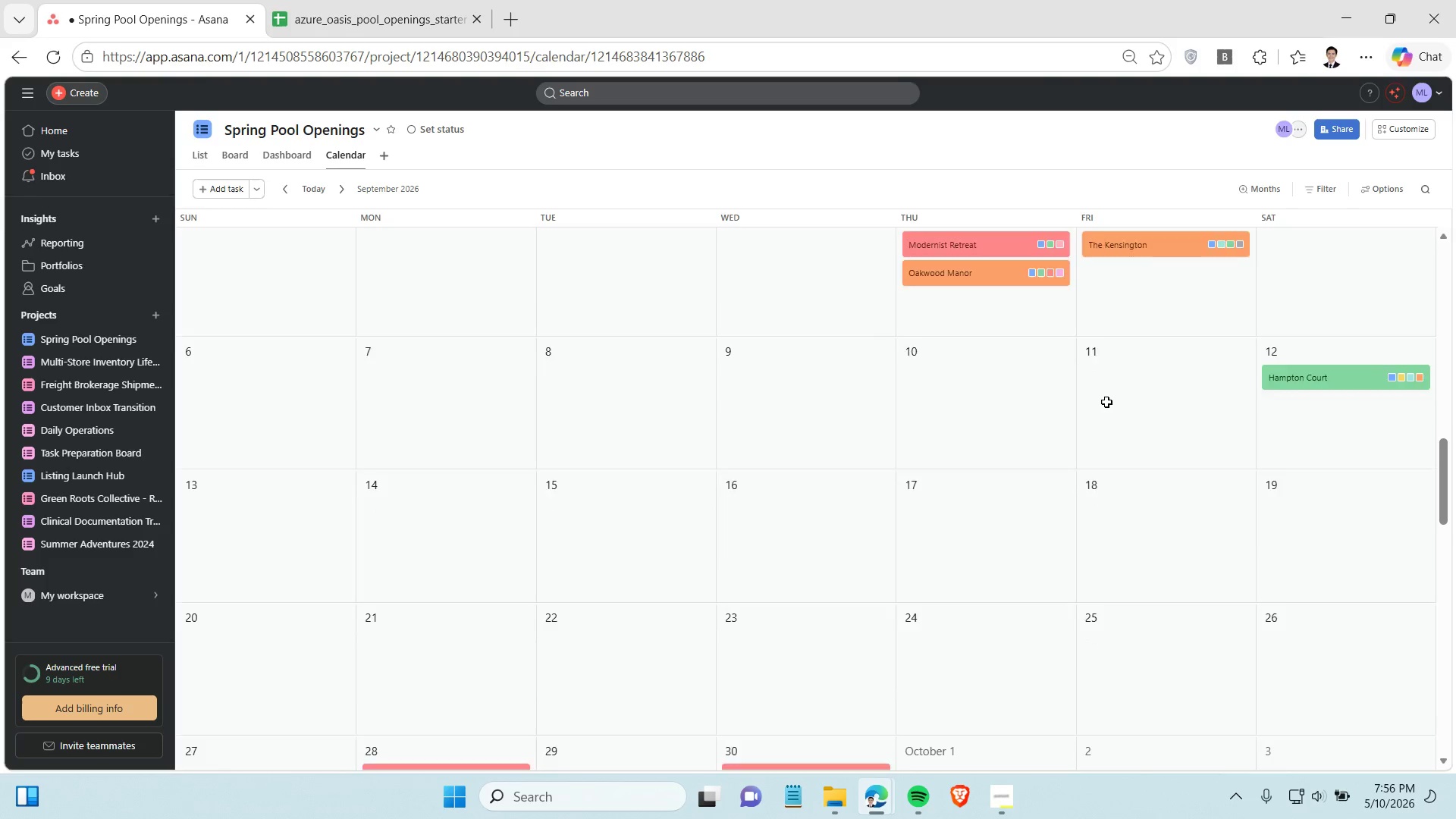 
scroll: coordinate [1106, 402], scroll_direction: down, amount: 6.0
 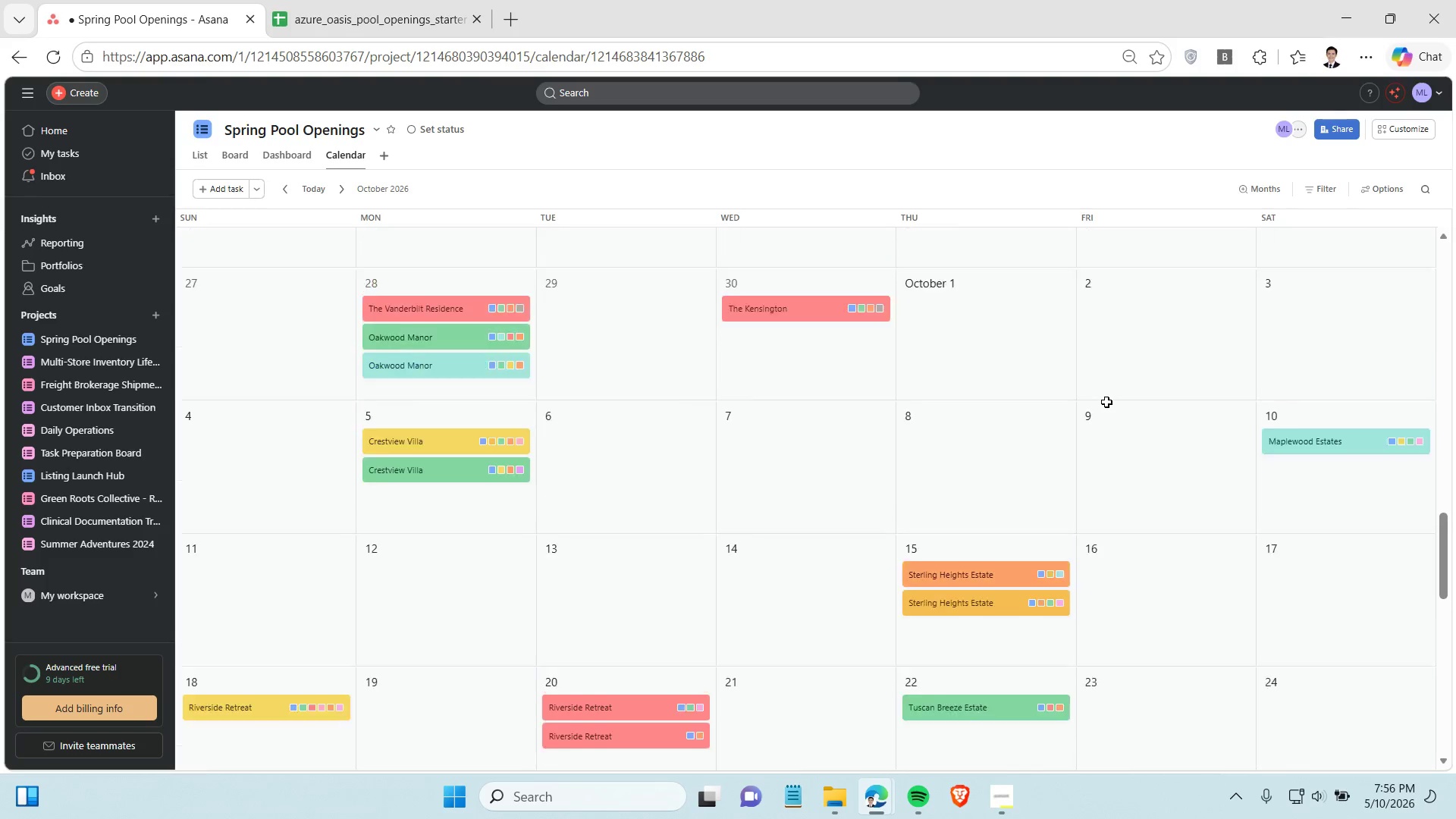 
scroll: coordinate [1106, 402], scroll_direction: none, amount: 0.0
 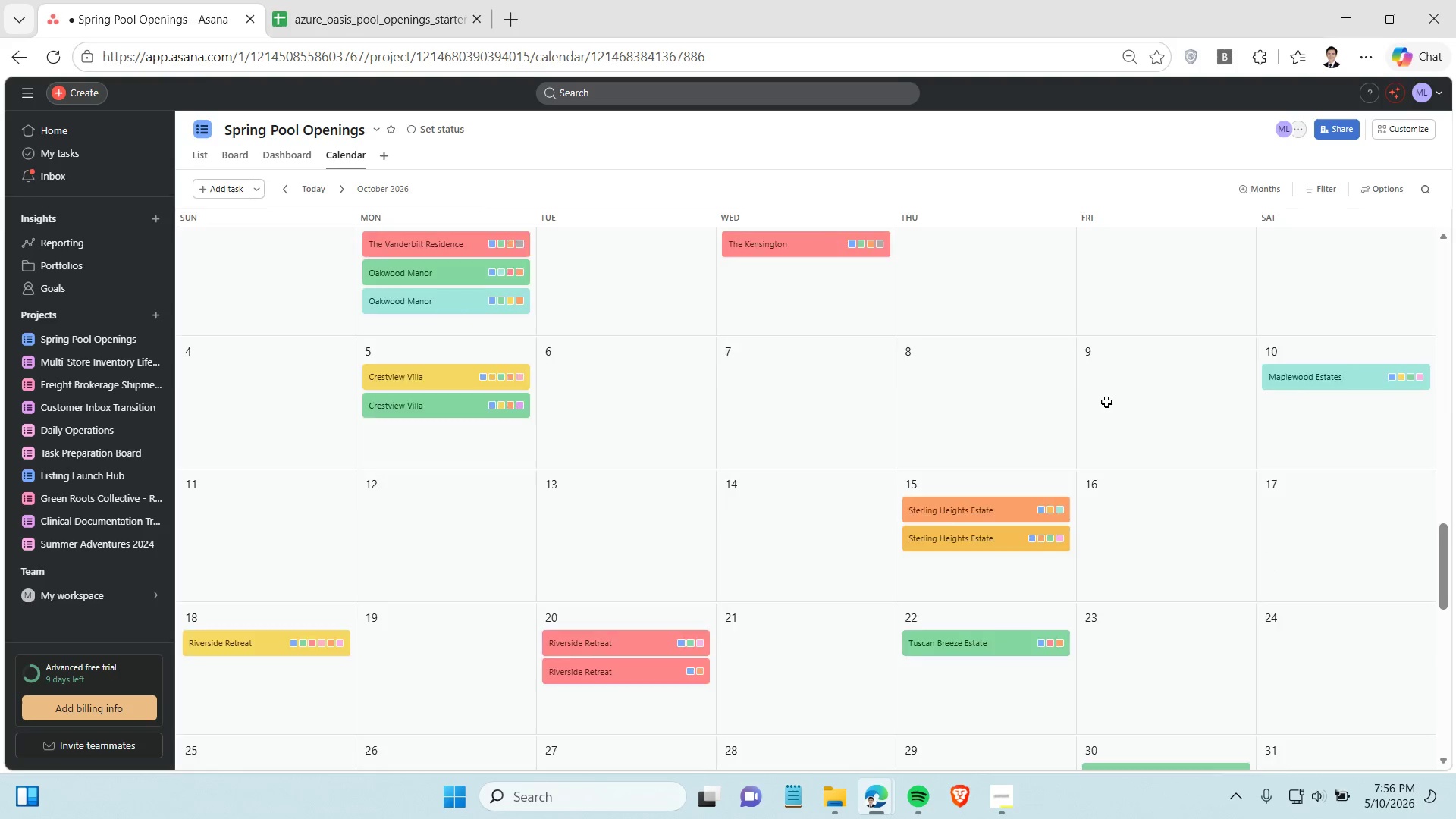 
scroll: coordinate [1106, 402], scroll_direction: up, amount: 1.0
 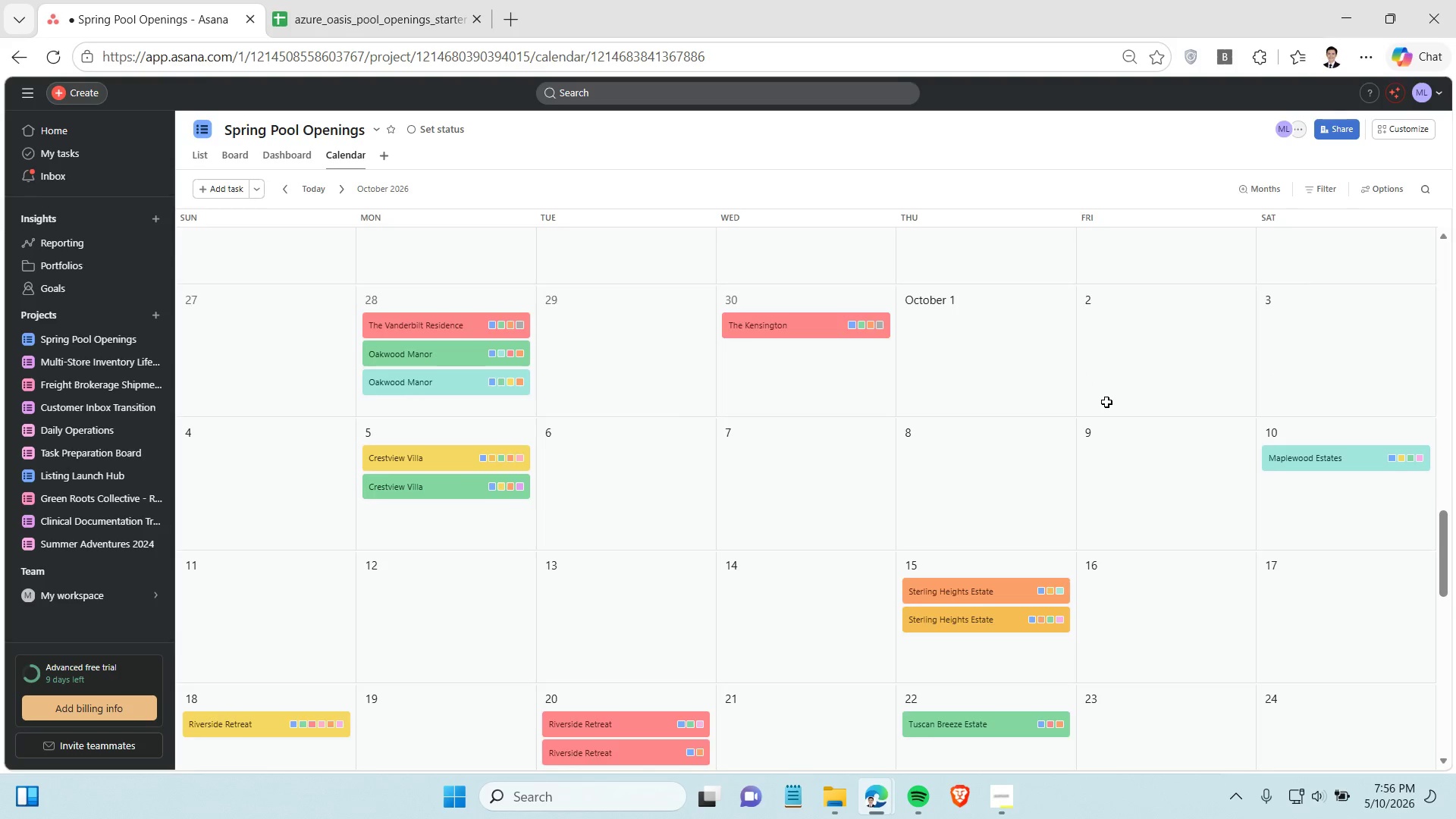 
scroll: coordinate [1106, 402], scroll_direction: down, amount: 1.0
 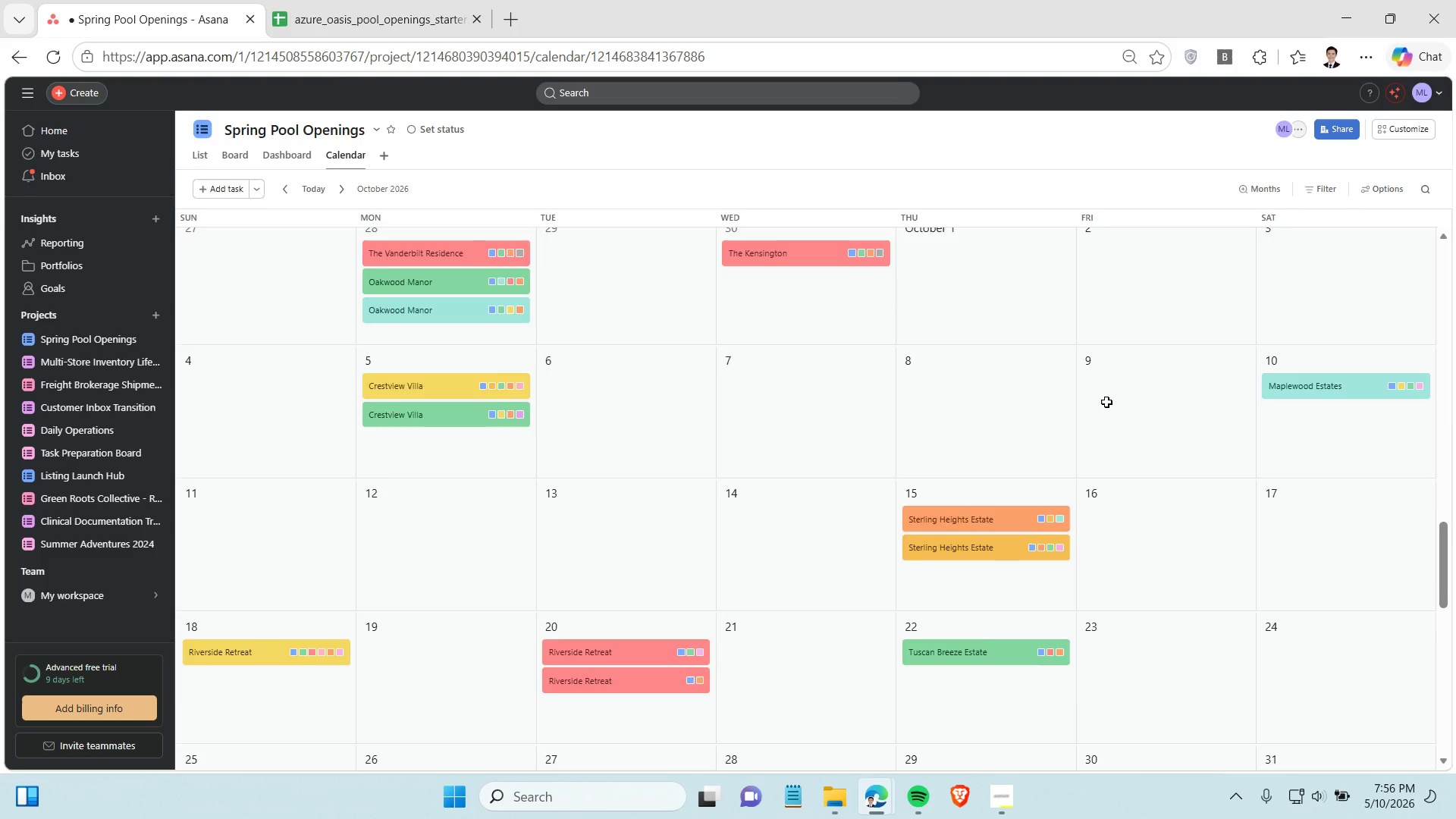 
scroll: coordinate [1106, 402], scroll_direction: up, amount: 1.0
 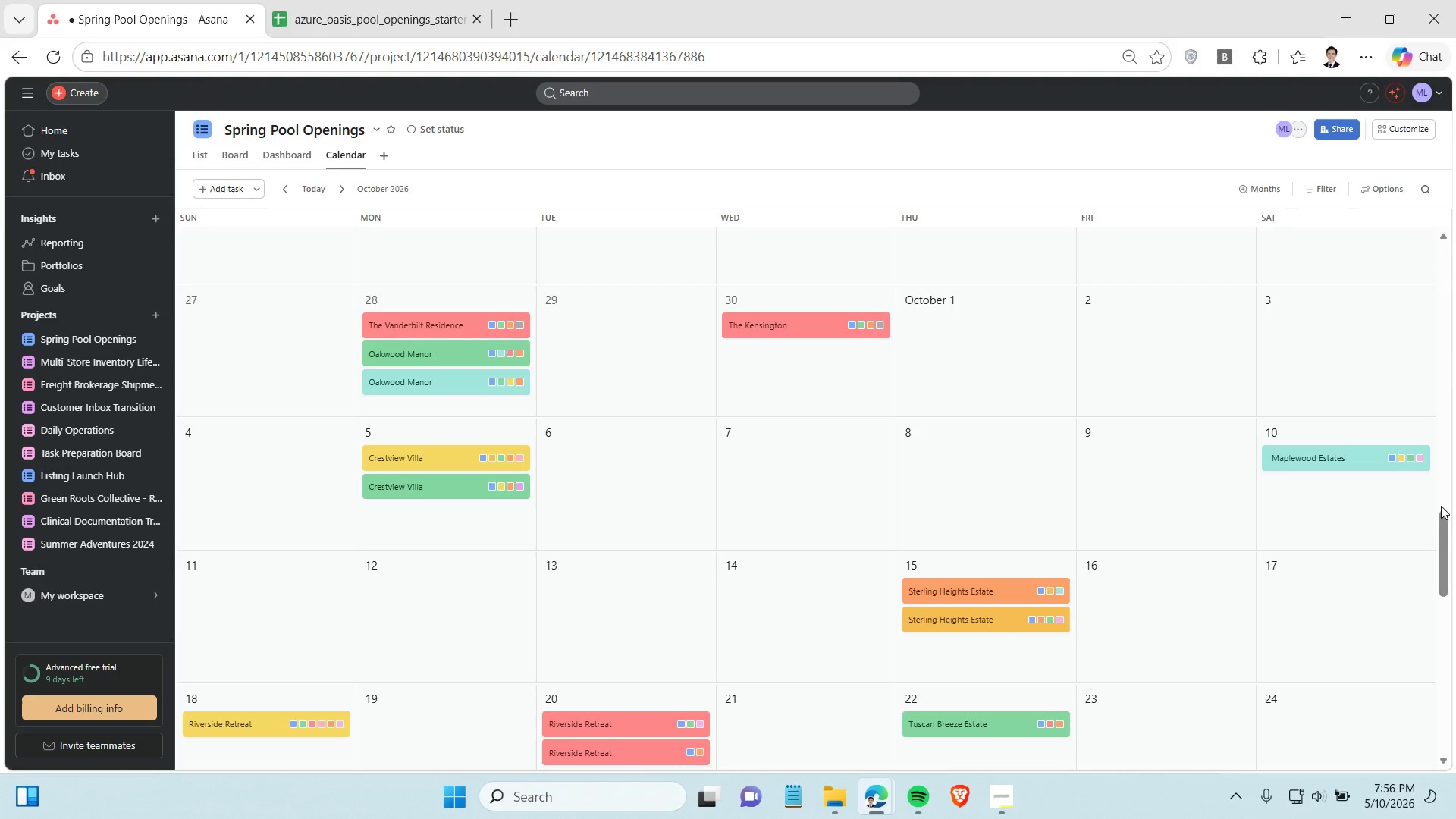 
left_click_drag(start_coordinate=[1446, 534], to_coordinate=[1448, 542])
 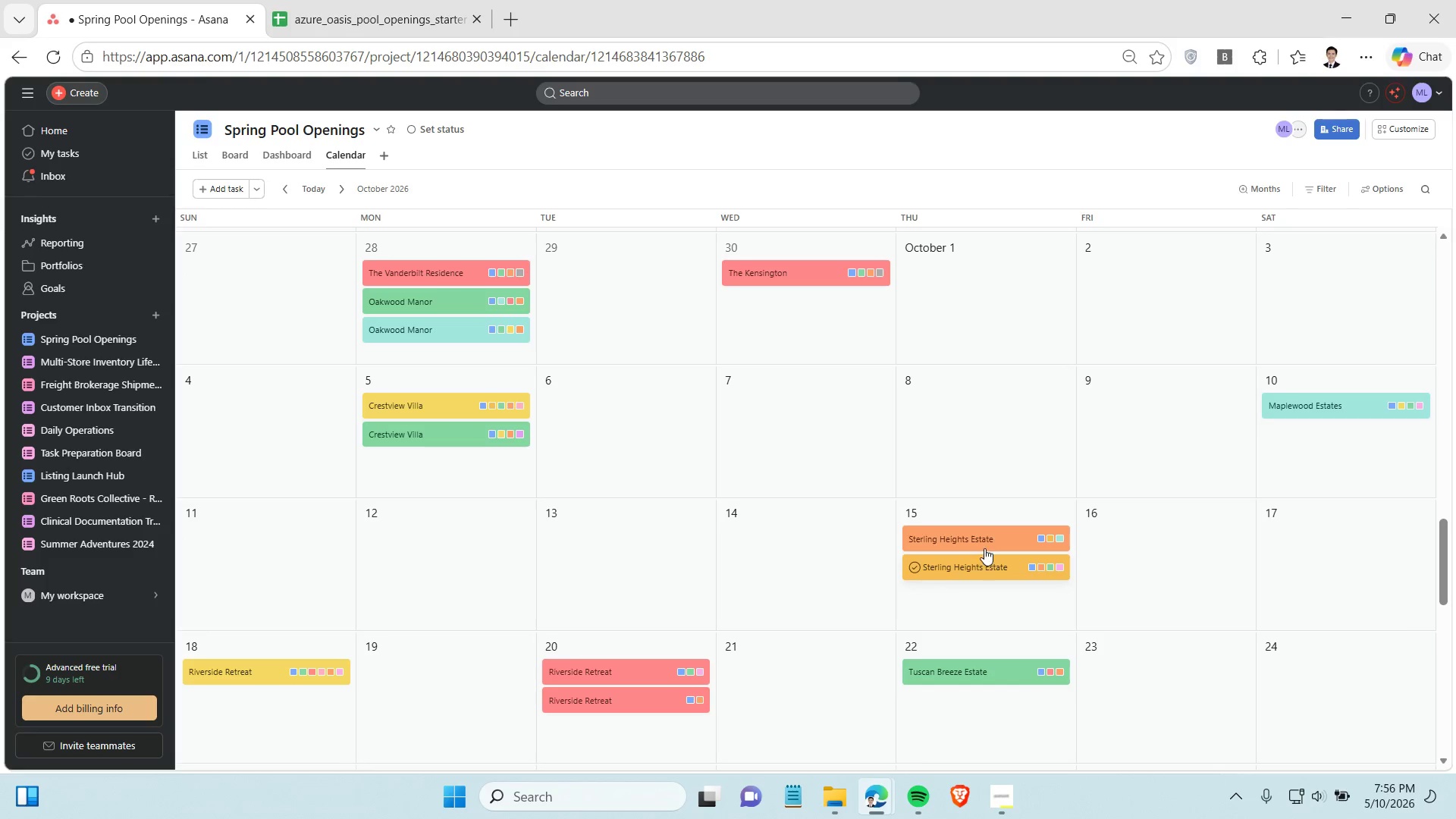 
left_click([989, 542])
 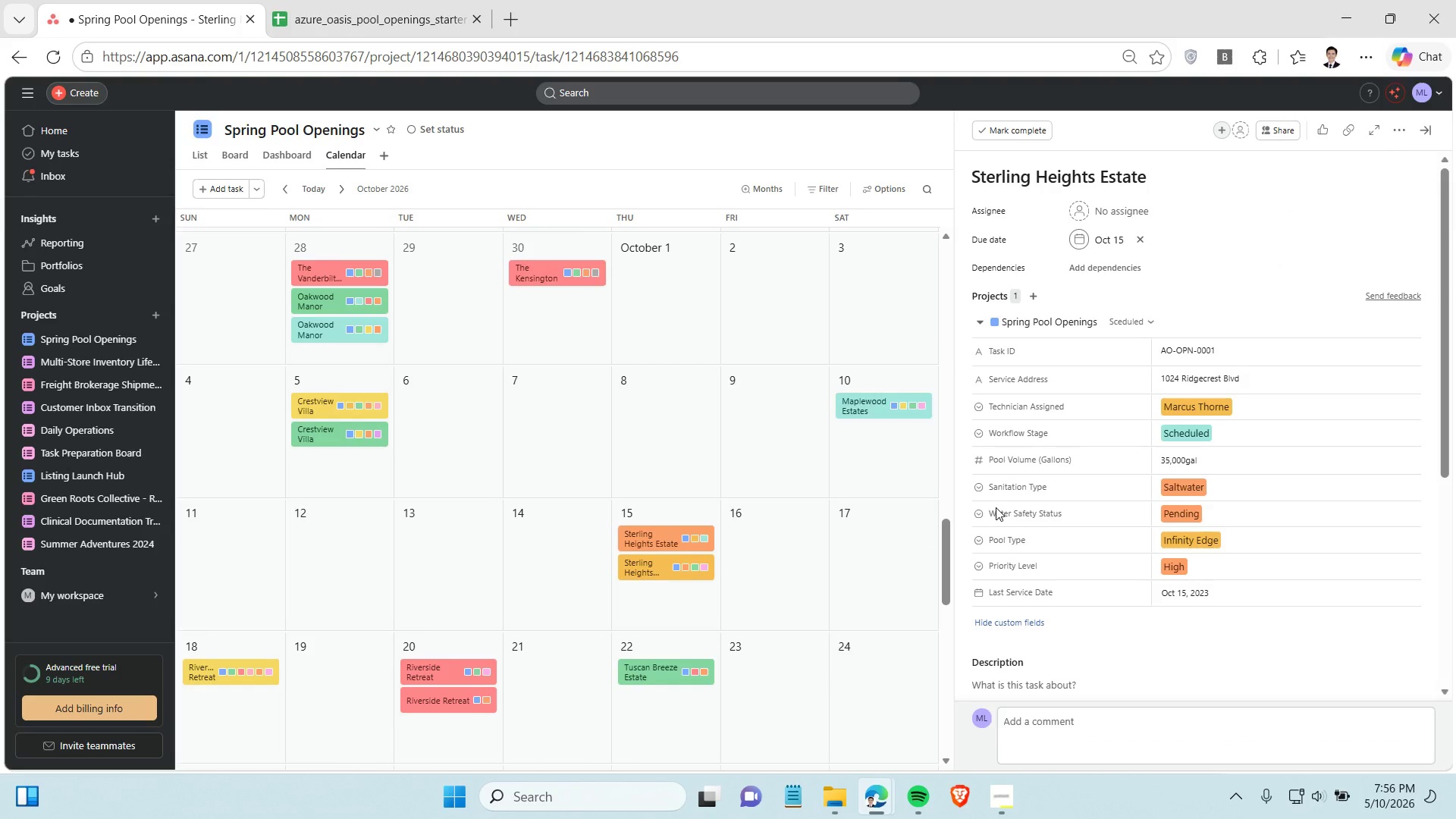 
wait(8.08)
 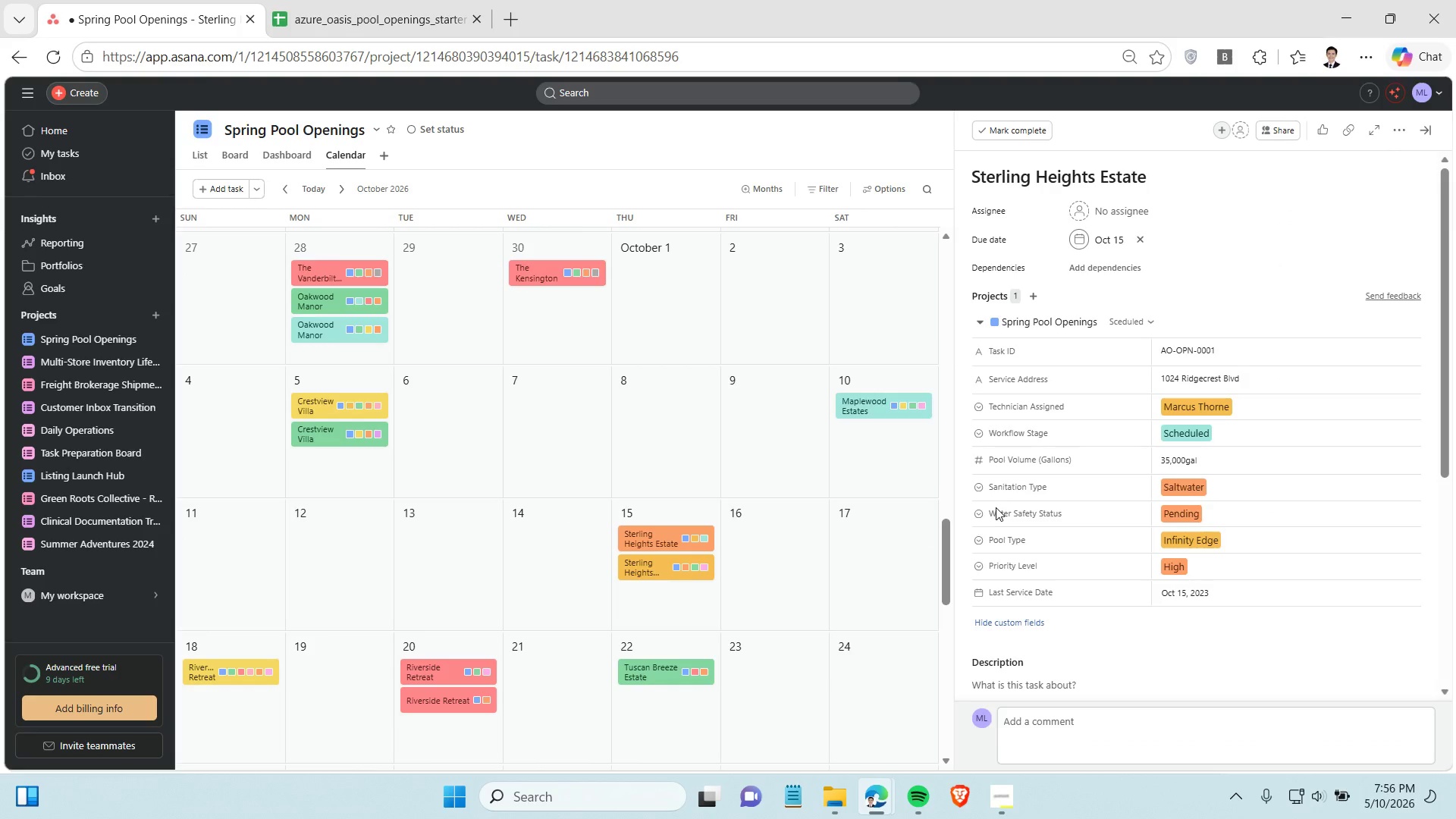 
left_click([1201, 570])
 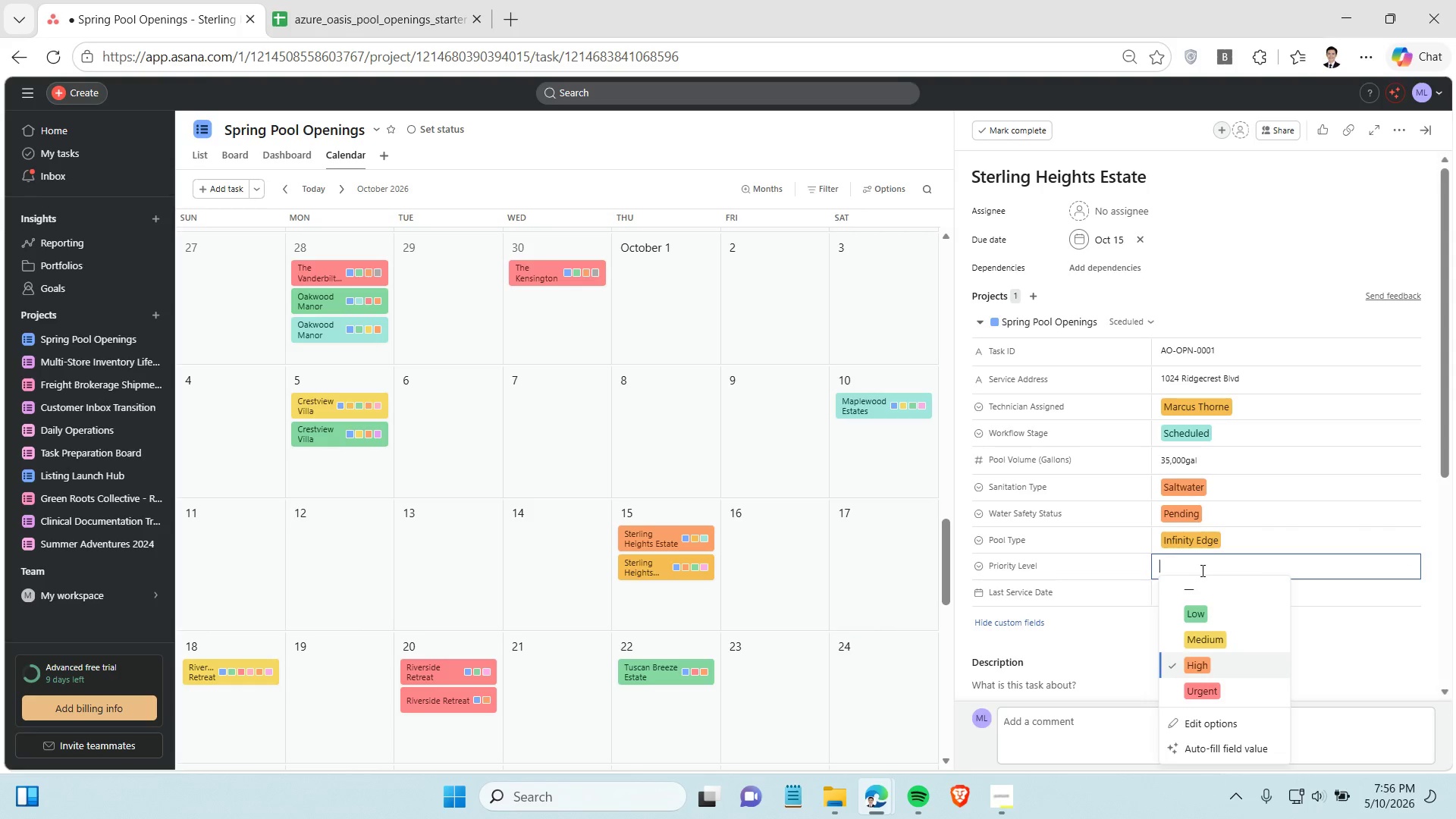 
left_click([1201, 570])
 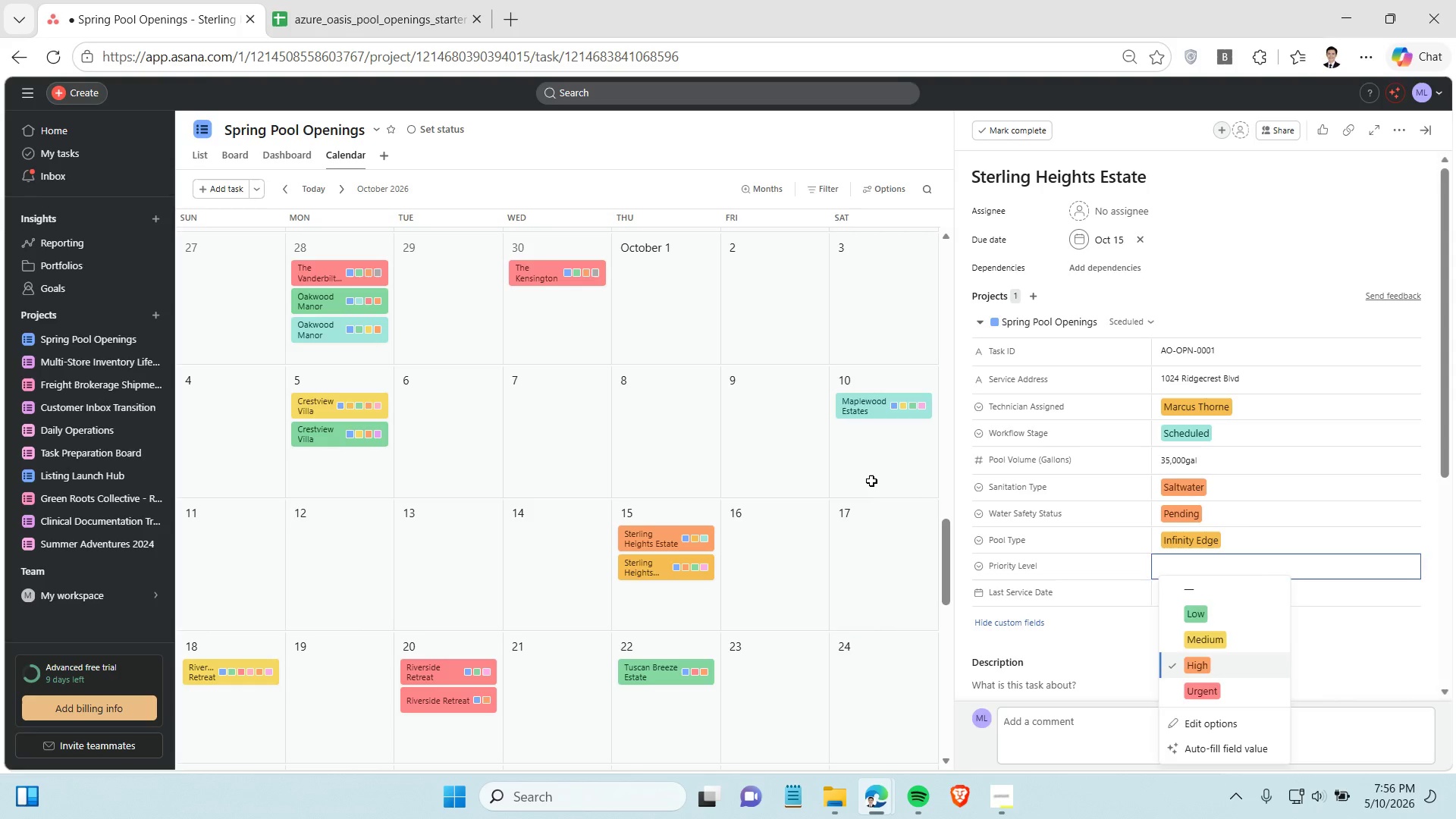 
left_click([871, 481])
 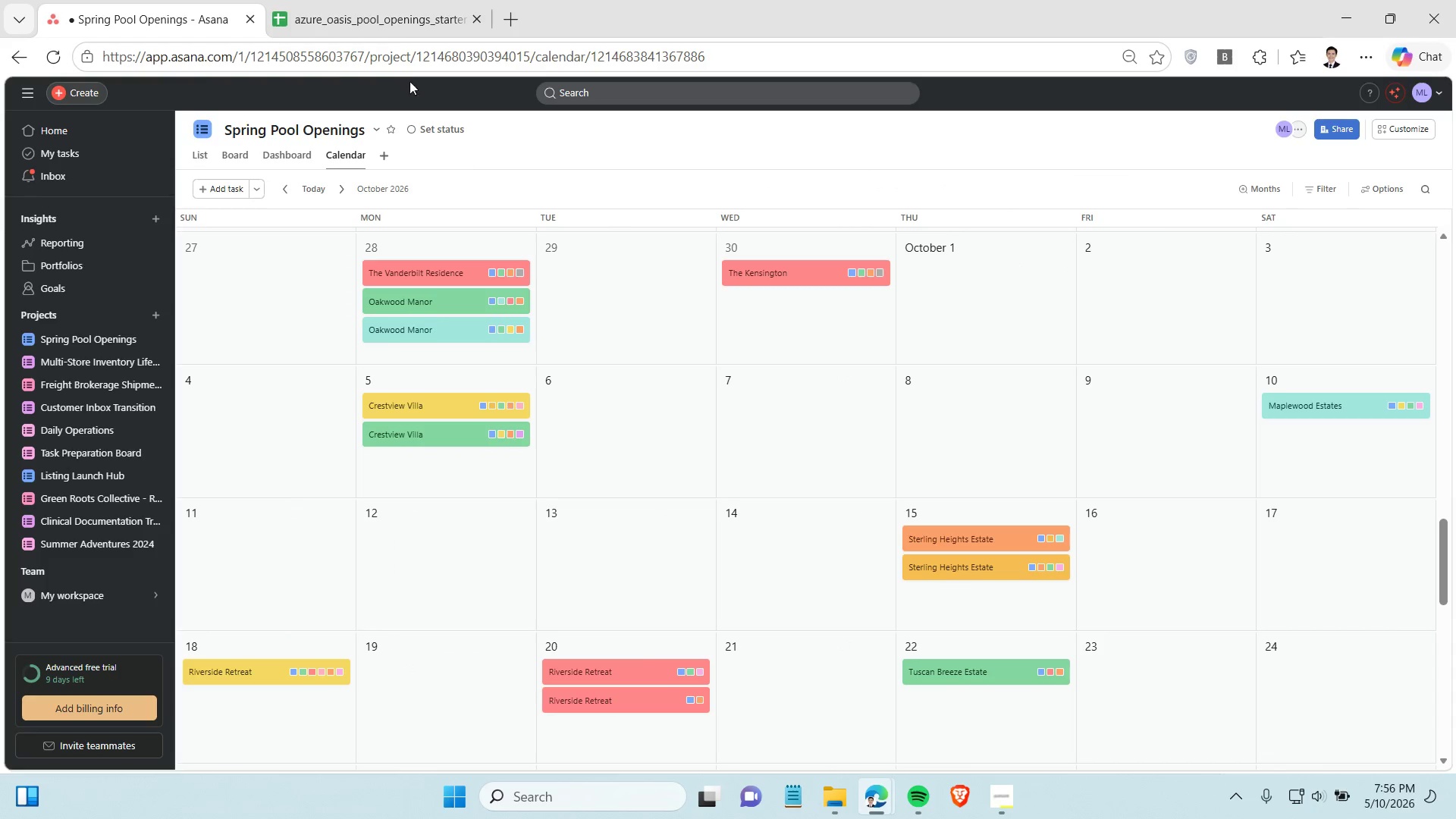 
left_click([378, 5])
 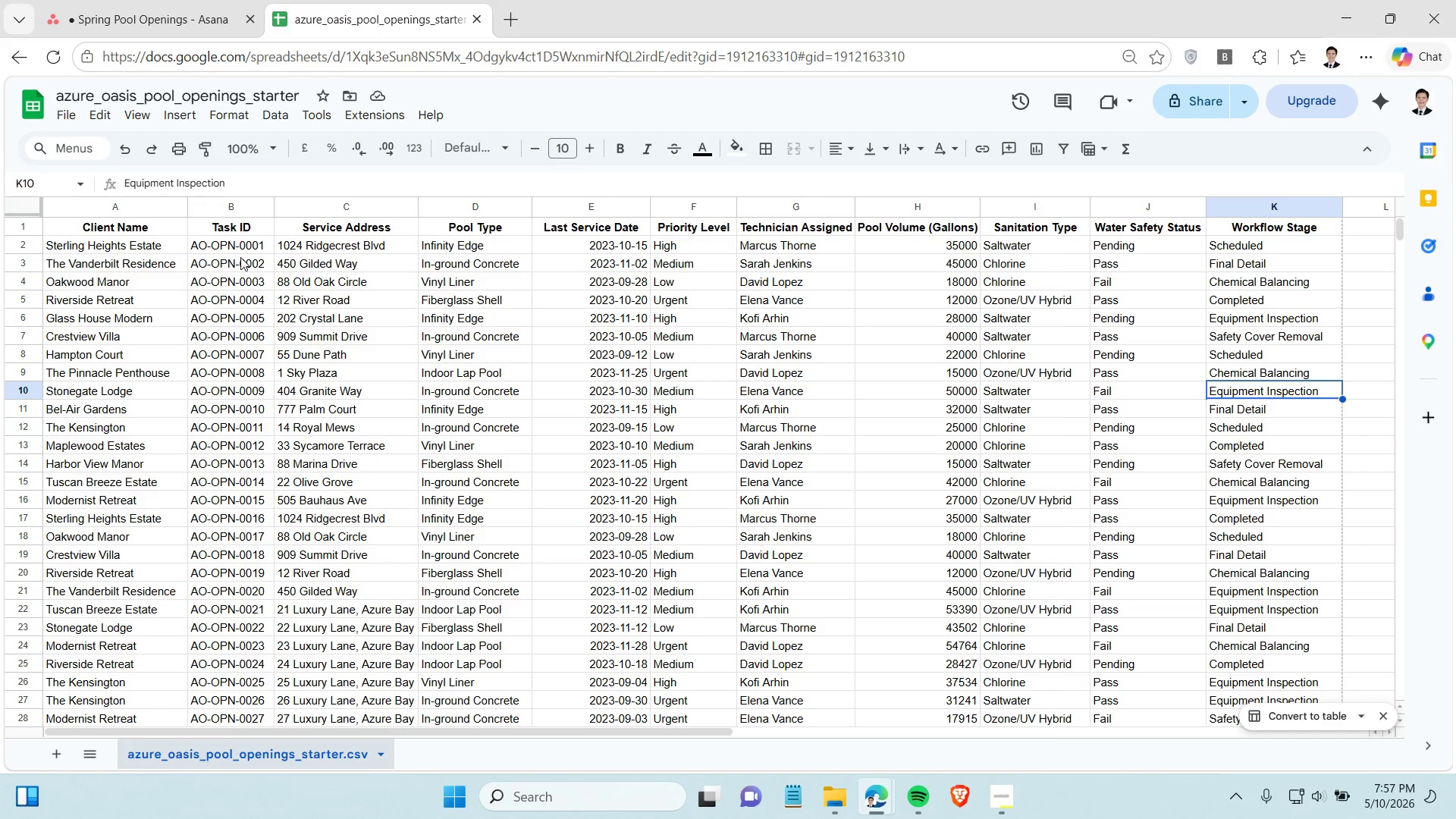 
wait(8.51)
 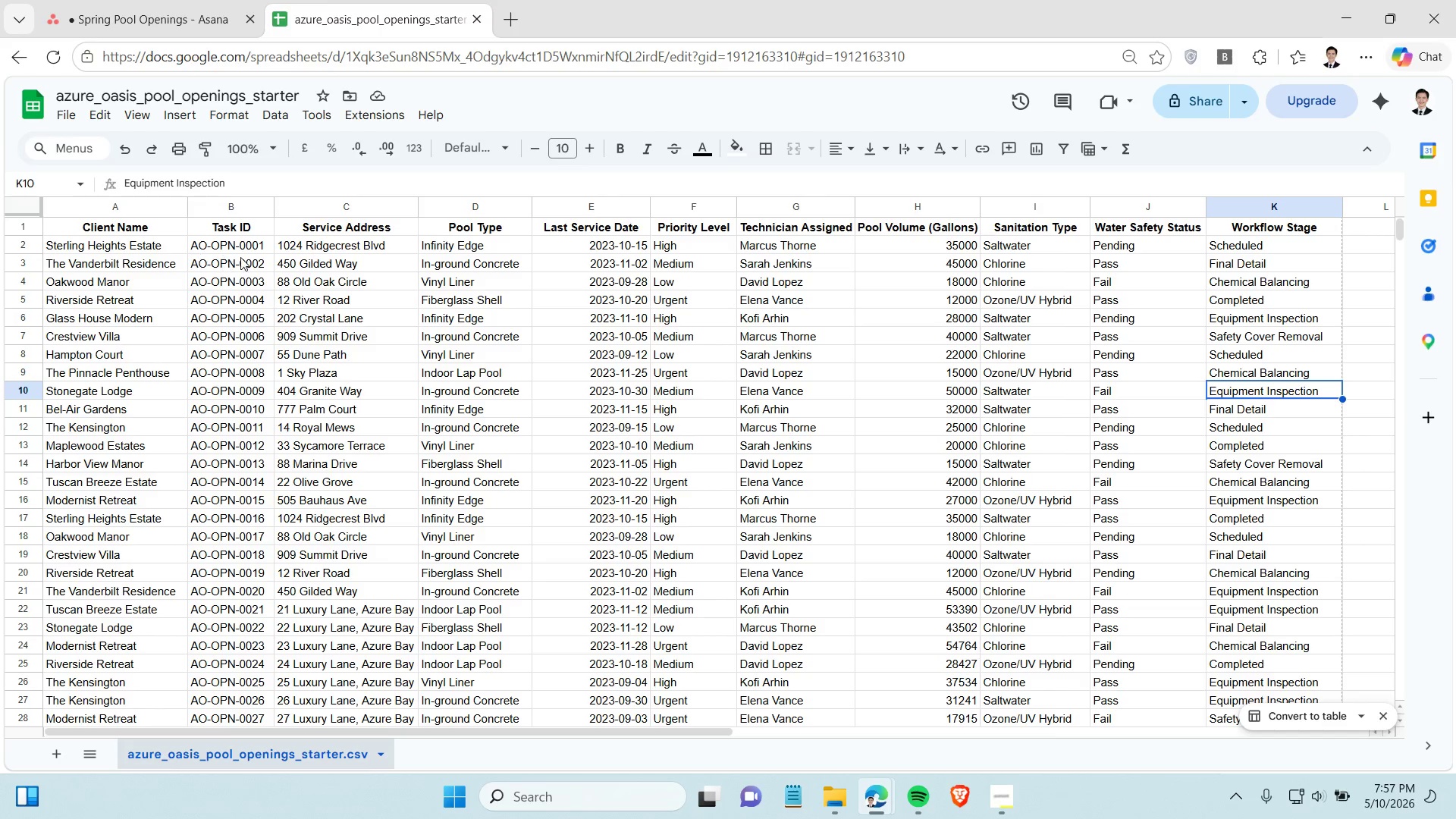 
mouse_move([170, 19])
 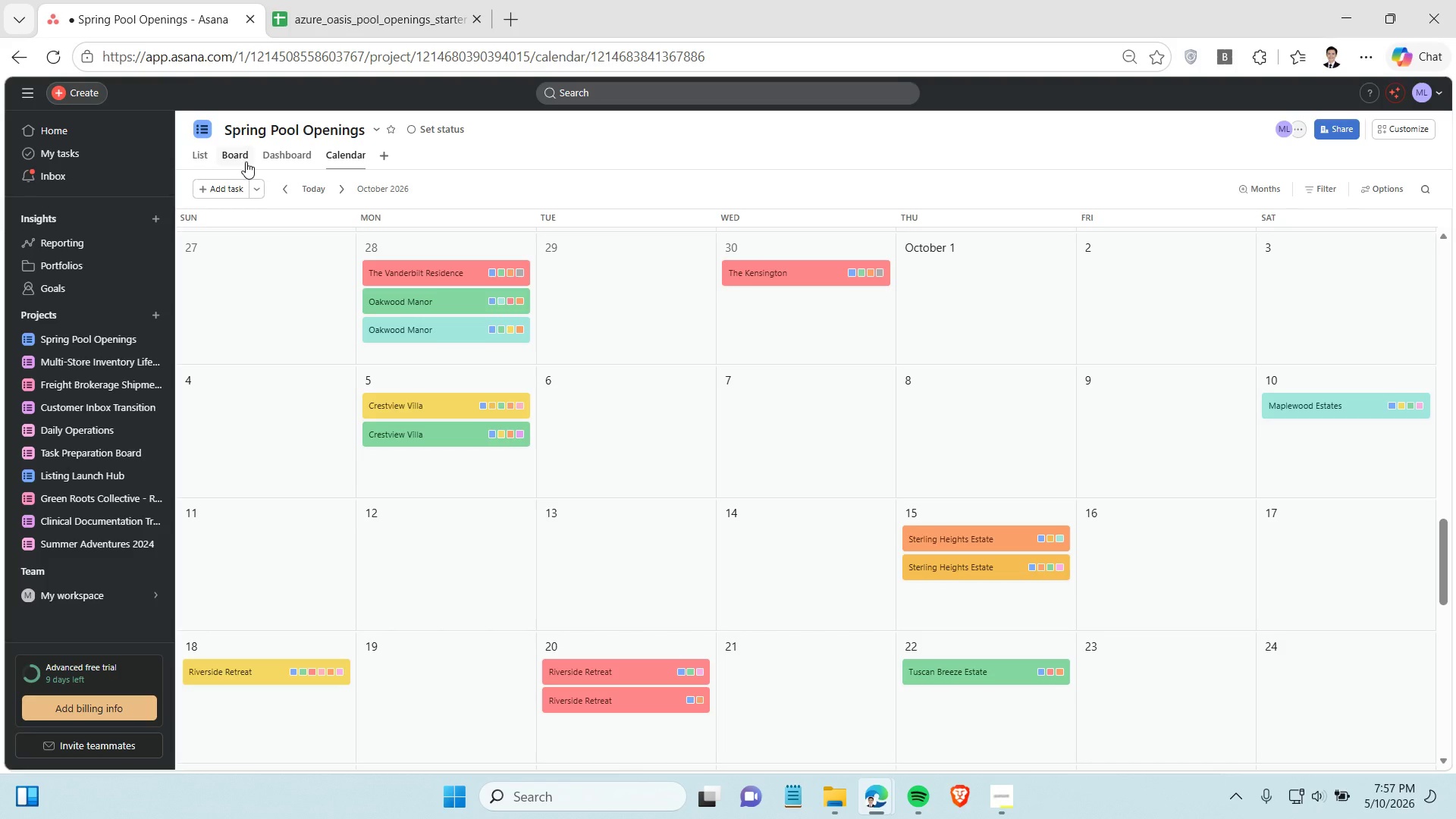 
left_click([246, 162])
 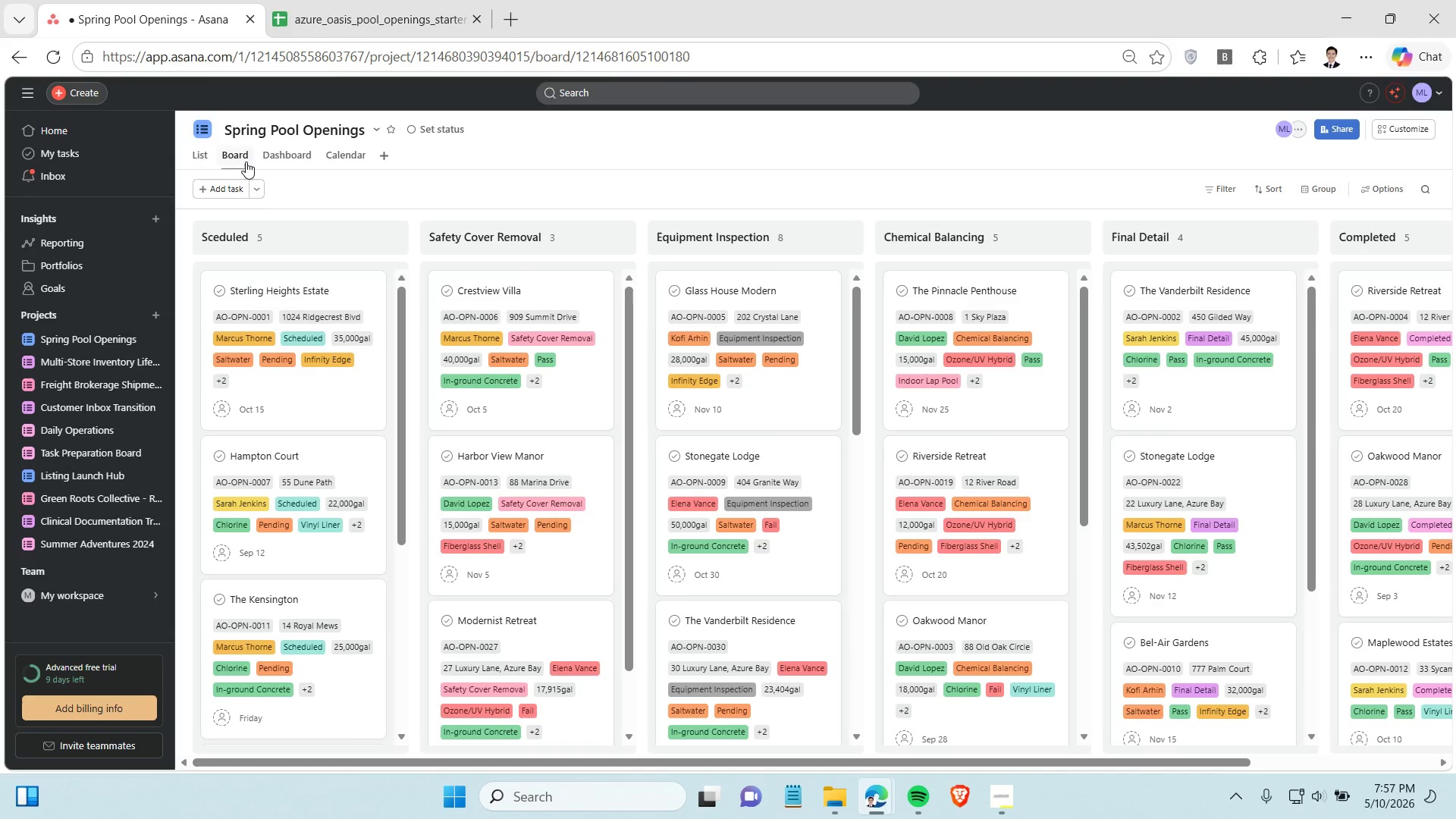 
wait(9.48)
 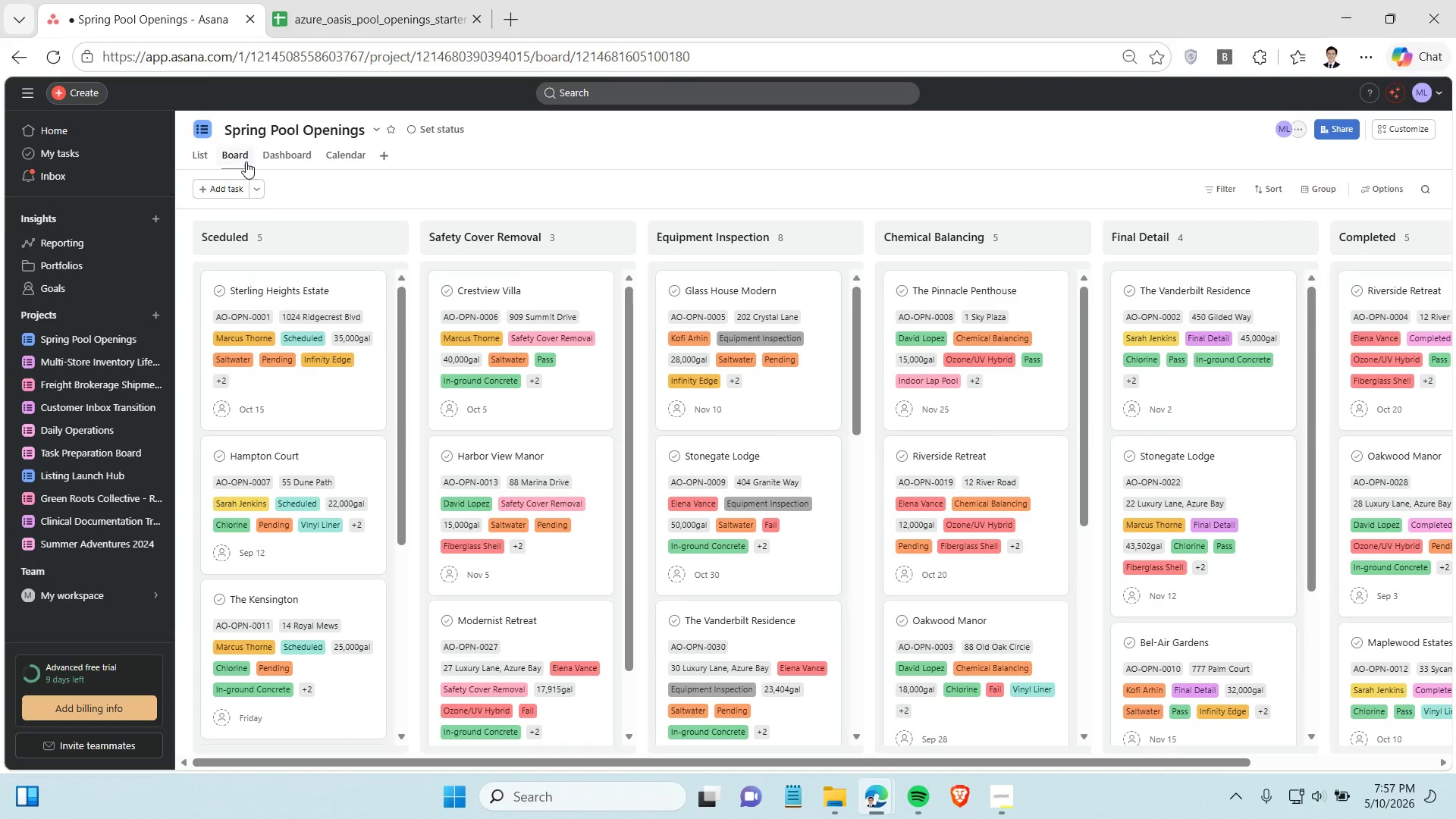 
scroll: coordinate [875, 557], scroll_direction: down, amount: 2.0
 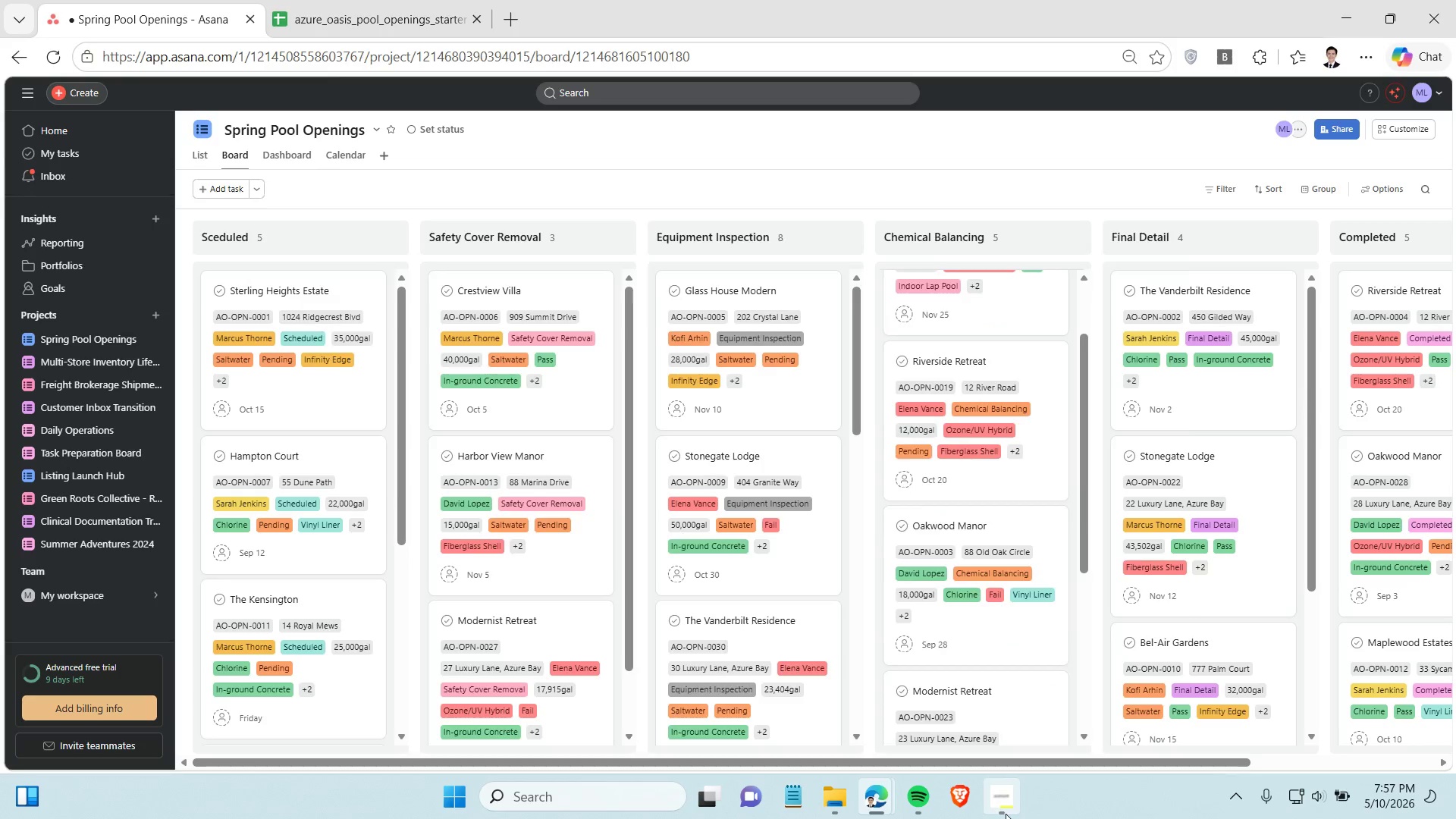 
left_click([1006, 814])